 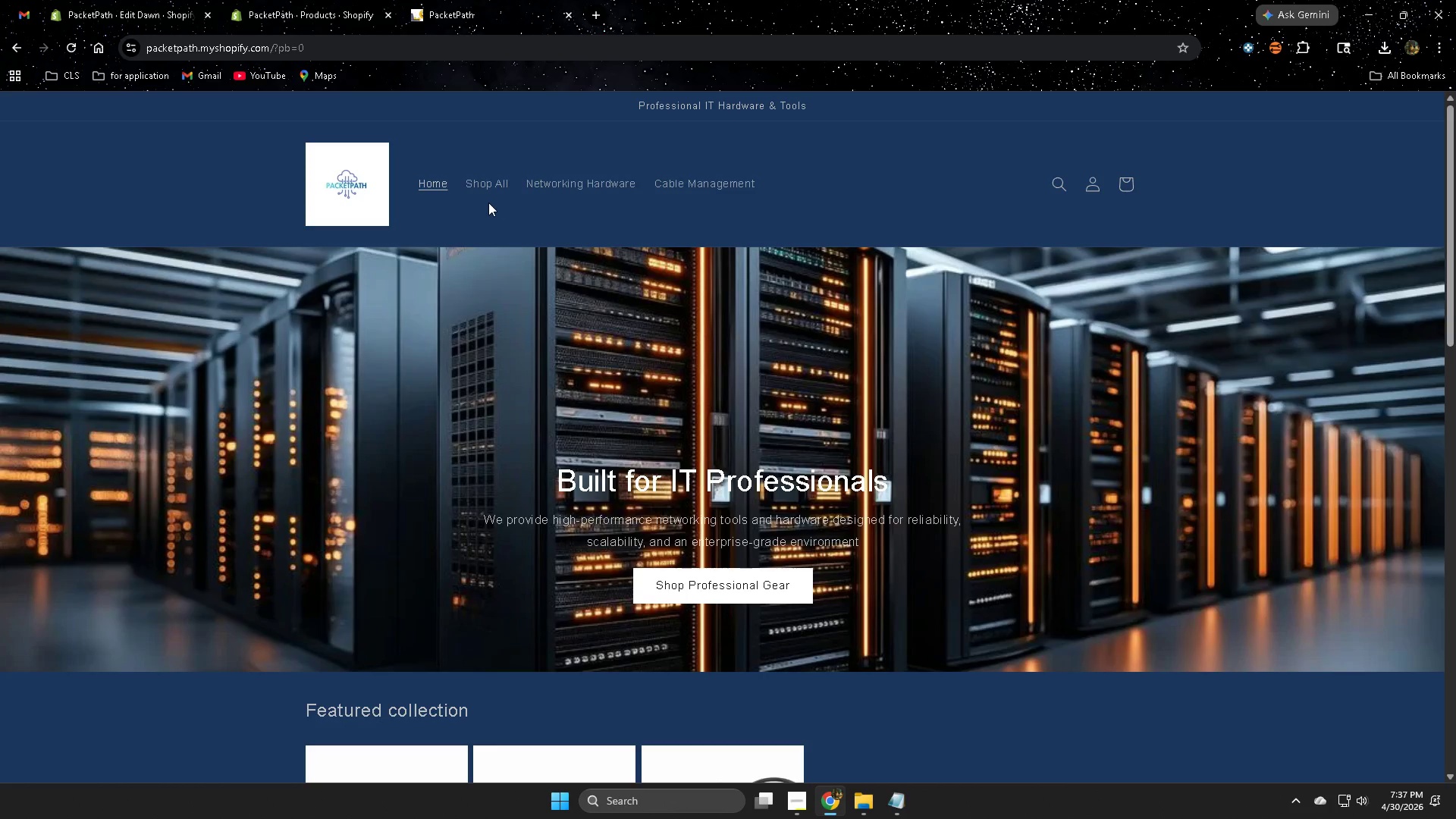 
scroll: coordinate [1304, 644], scroll_direction: down, amount: 4.0
 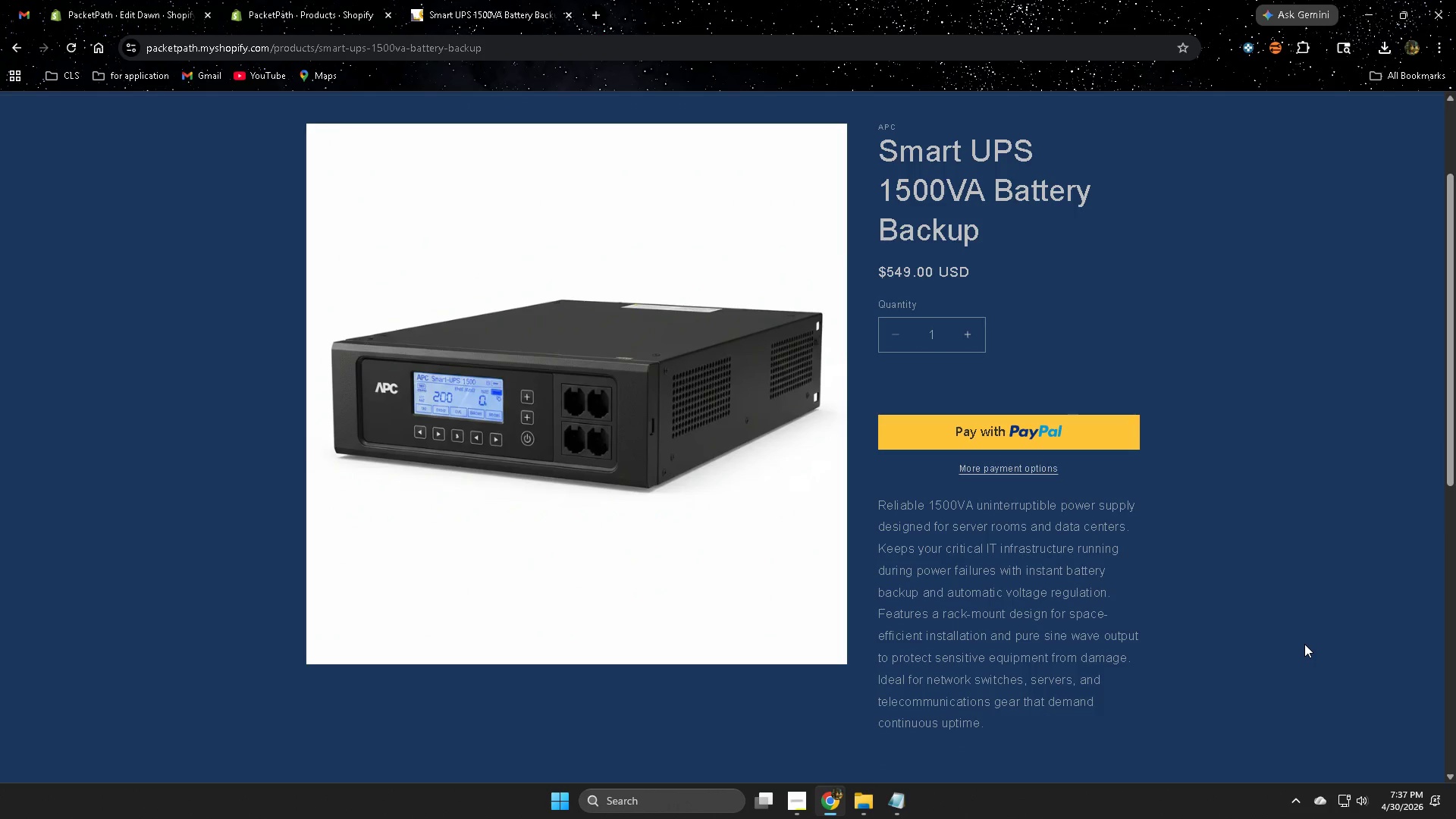 
scroll: coordinate [1304, 644], scroll_direction: up, amount: 1.0
 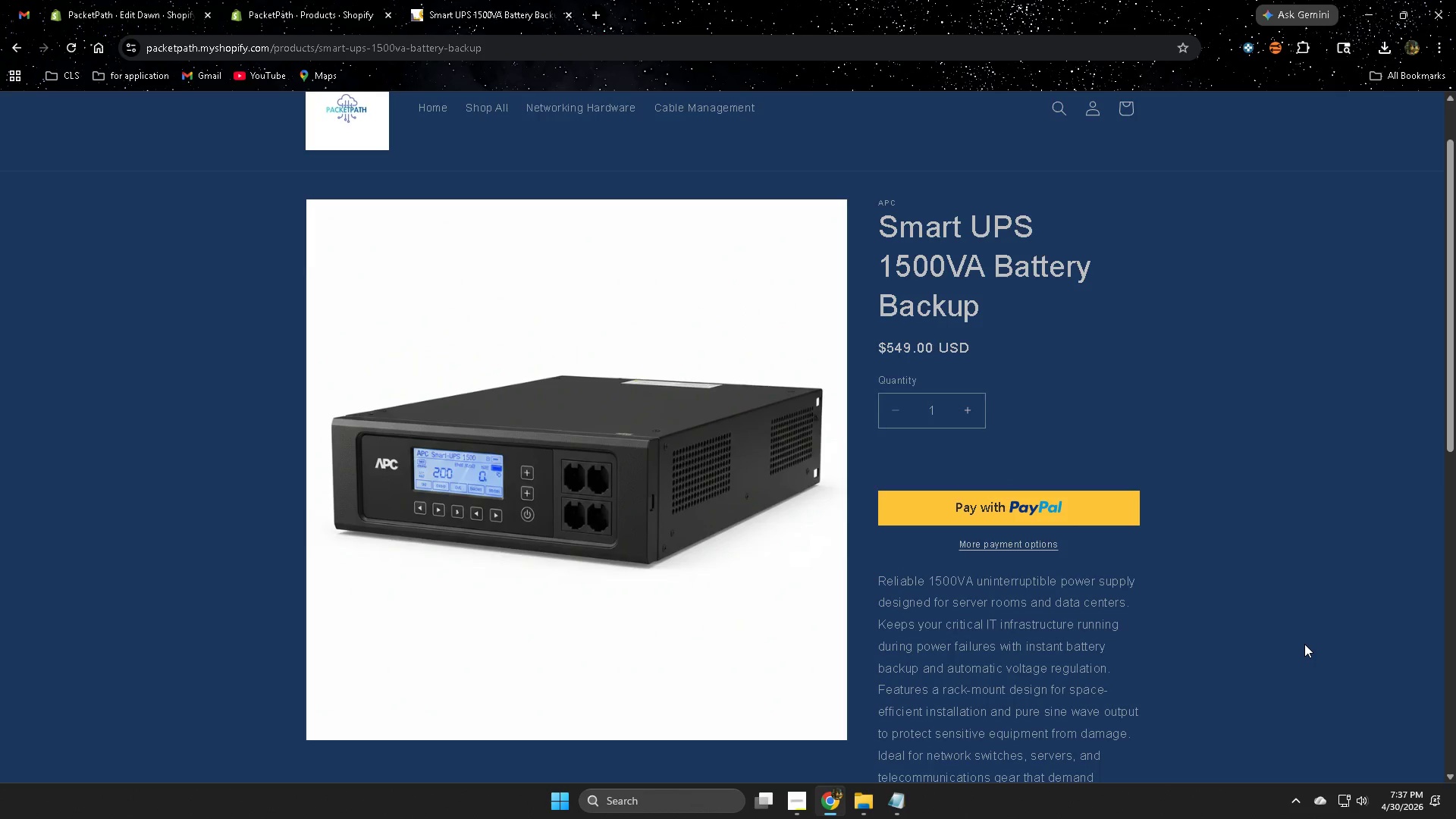 
hold_key(key=ControlLeft, duration=0.92)
scroll: coordinate [1304, 644], scroll_direction: down, amount: 1.0
 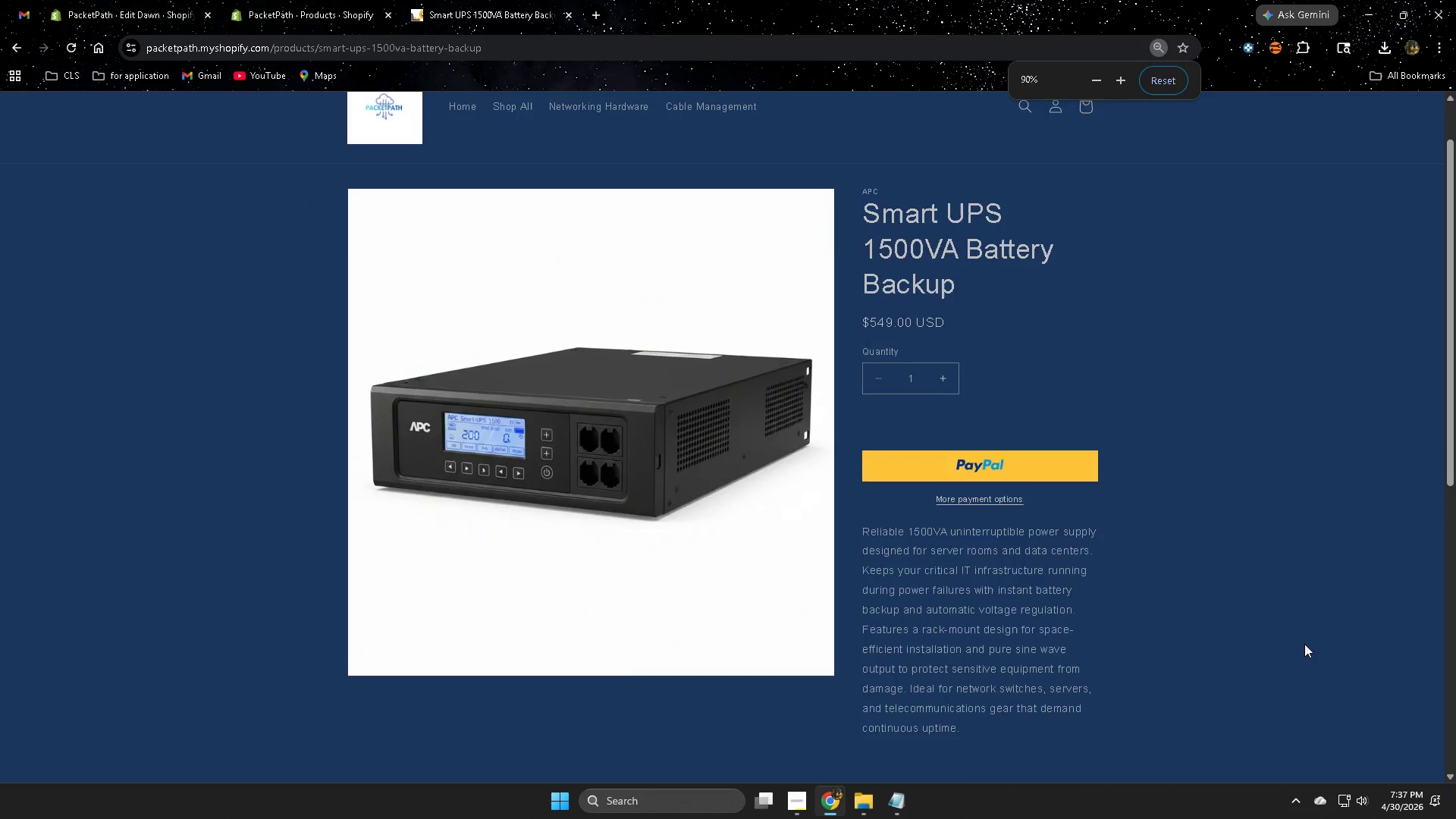 
scroll: coordinate [1304, 644], scroll_direction: up, amount: 1.0
 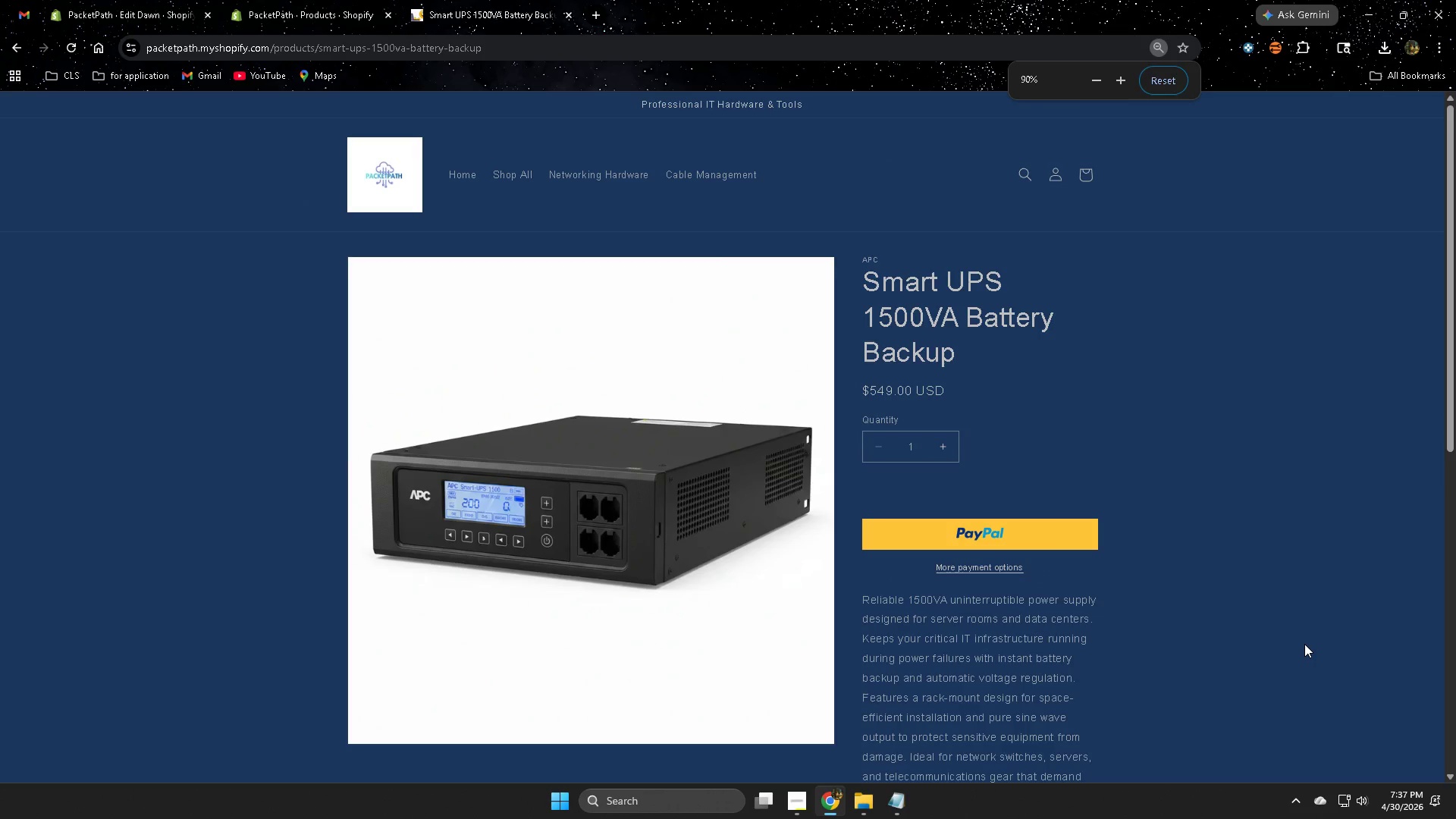 
scroll: coordinate [1304, 644], scroll_direction: down, amount: 1.0
 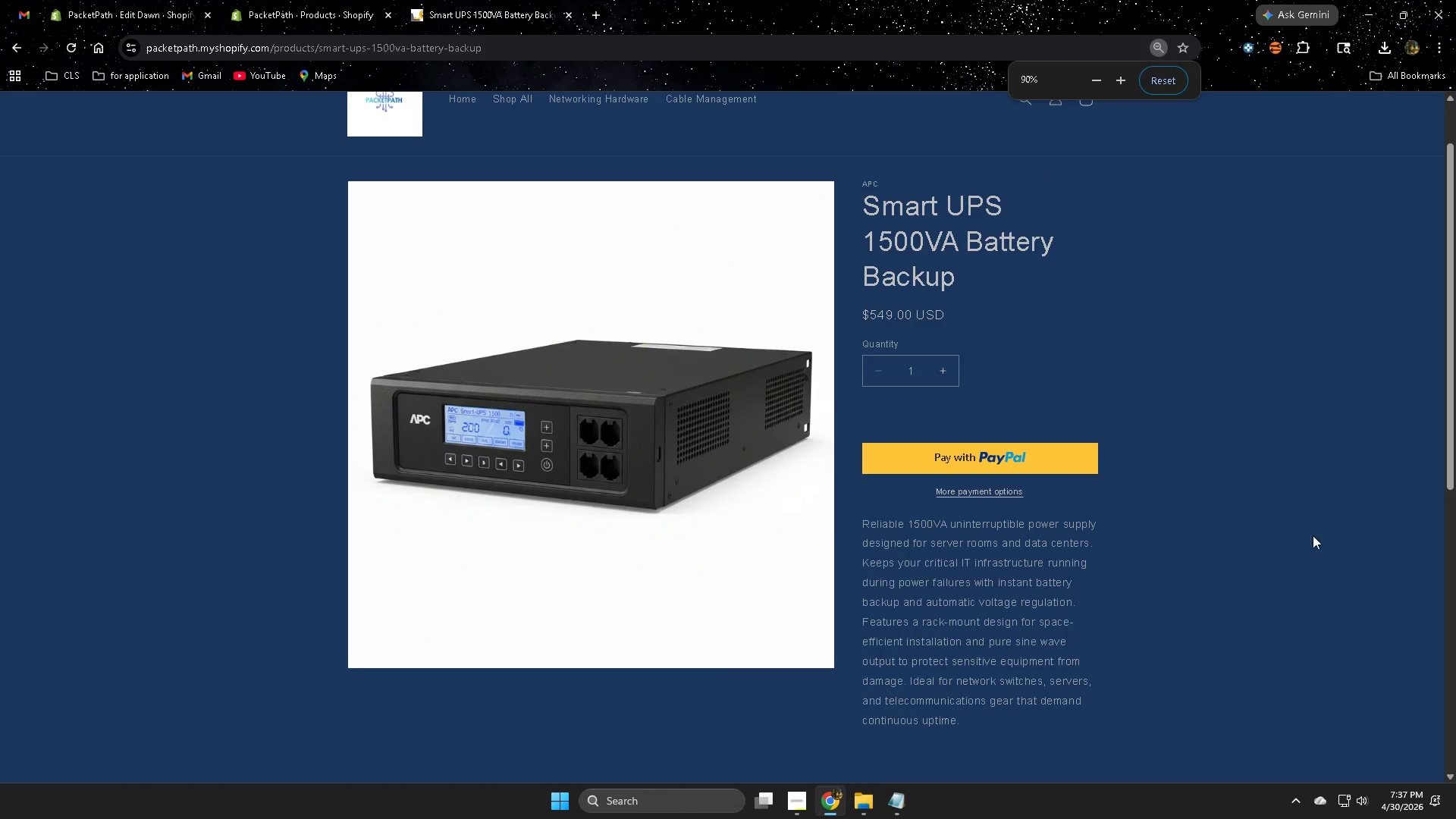 
left_click([1303, 305])
 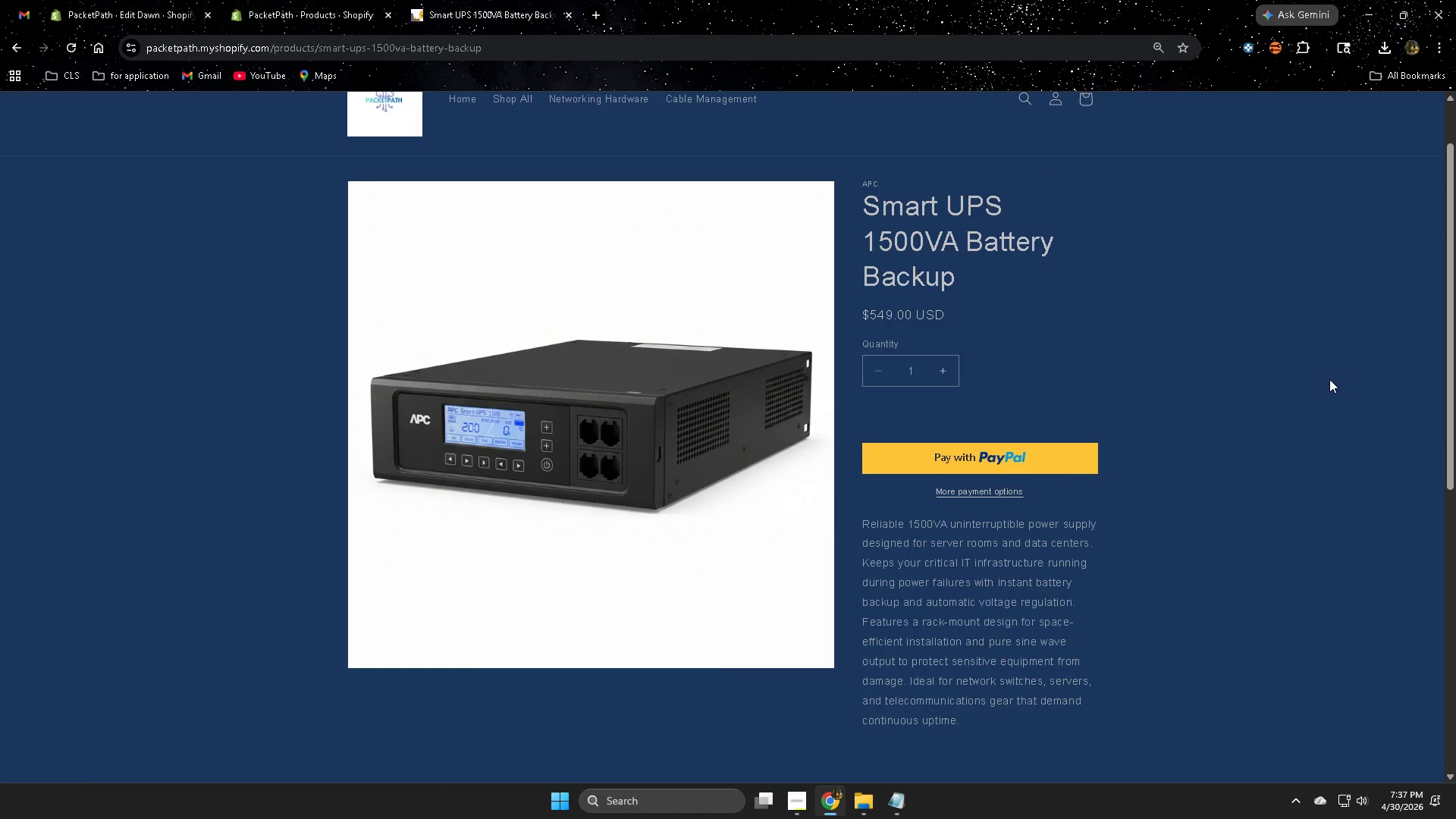 
scroll: coordinate [1329, 379], scroll_direction: up, amount: 1.0
 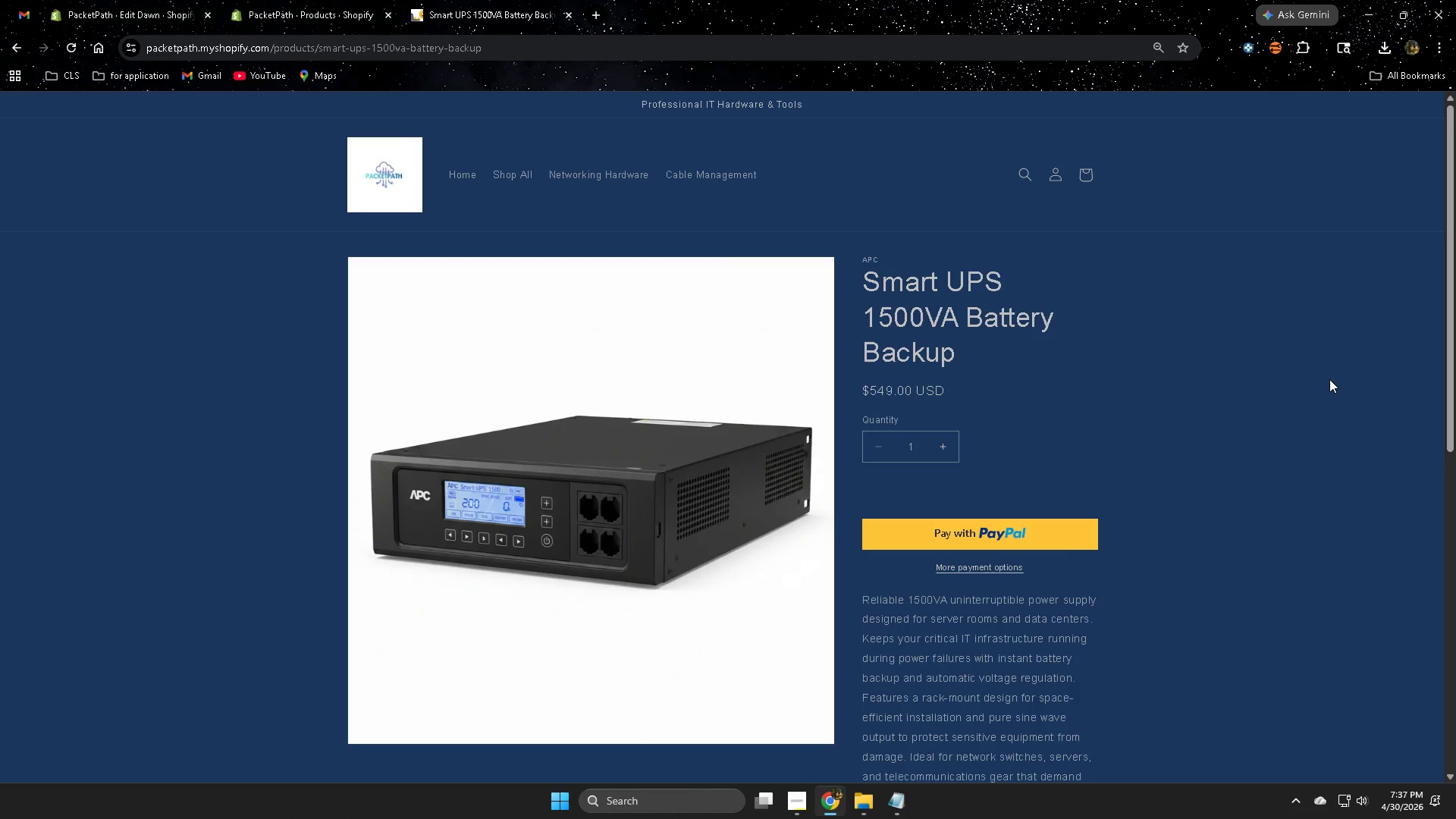 
hold_key(key=ControlLeft, duration=0.38)
 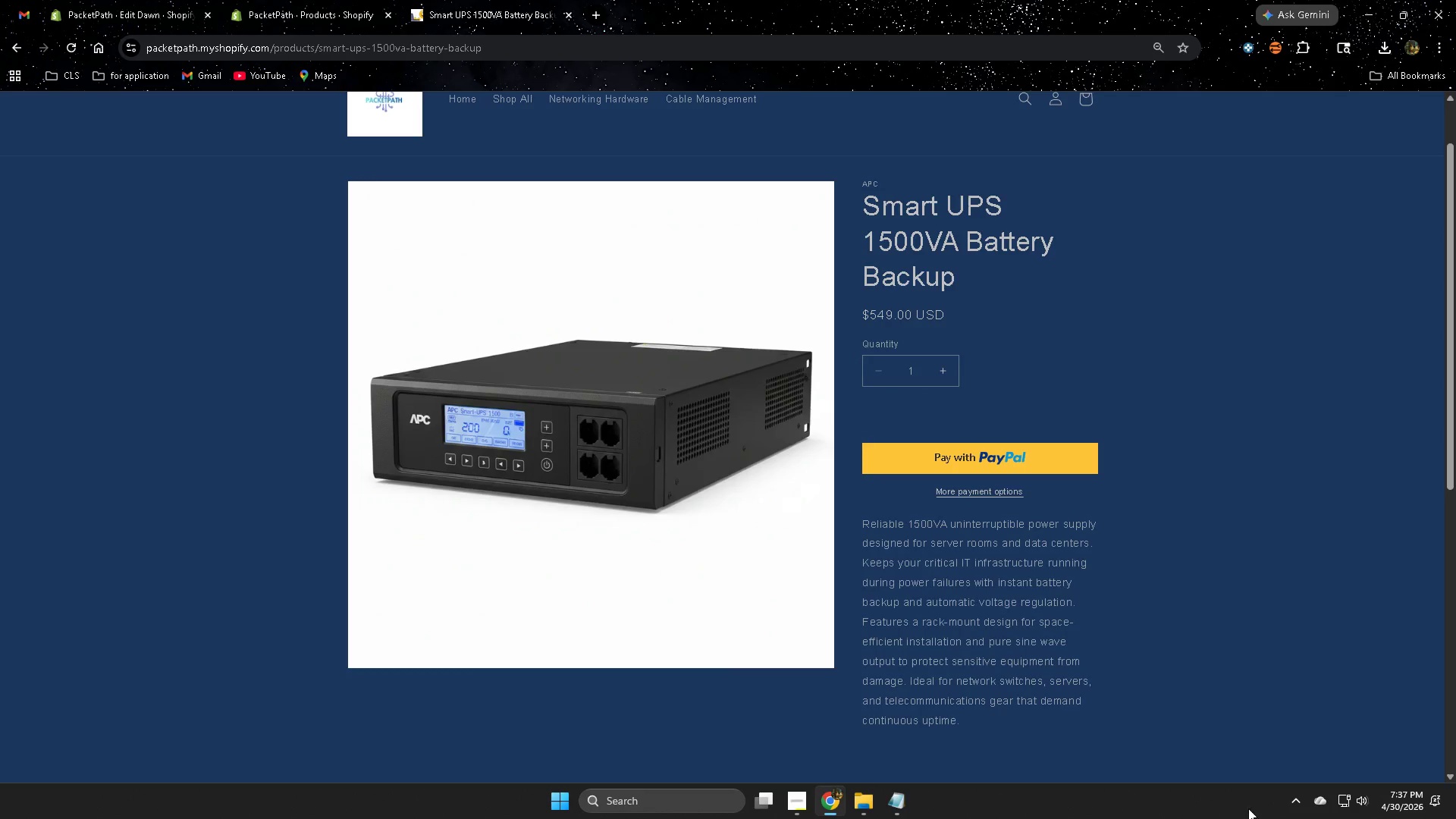 
scroll: coordinate [1329, 379], scroll_direction: down, amount: 1.0
 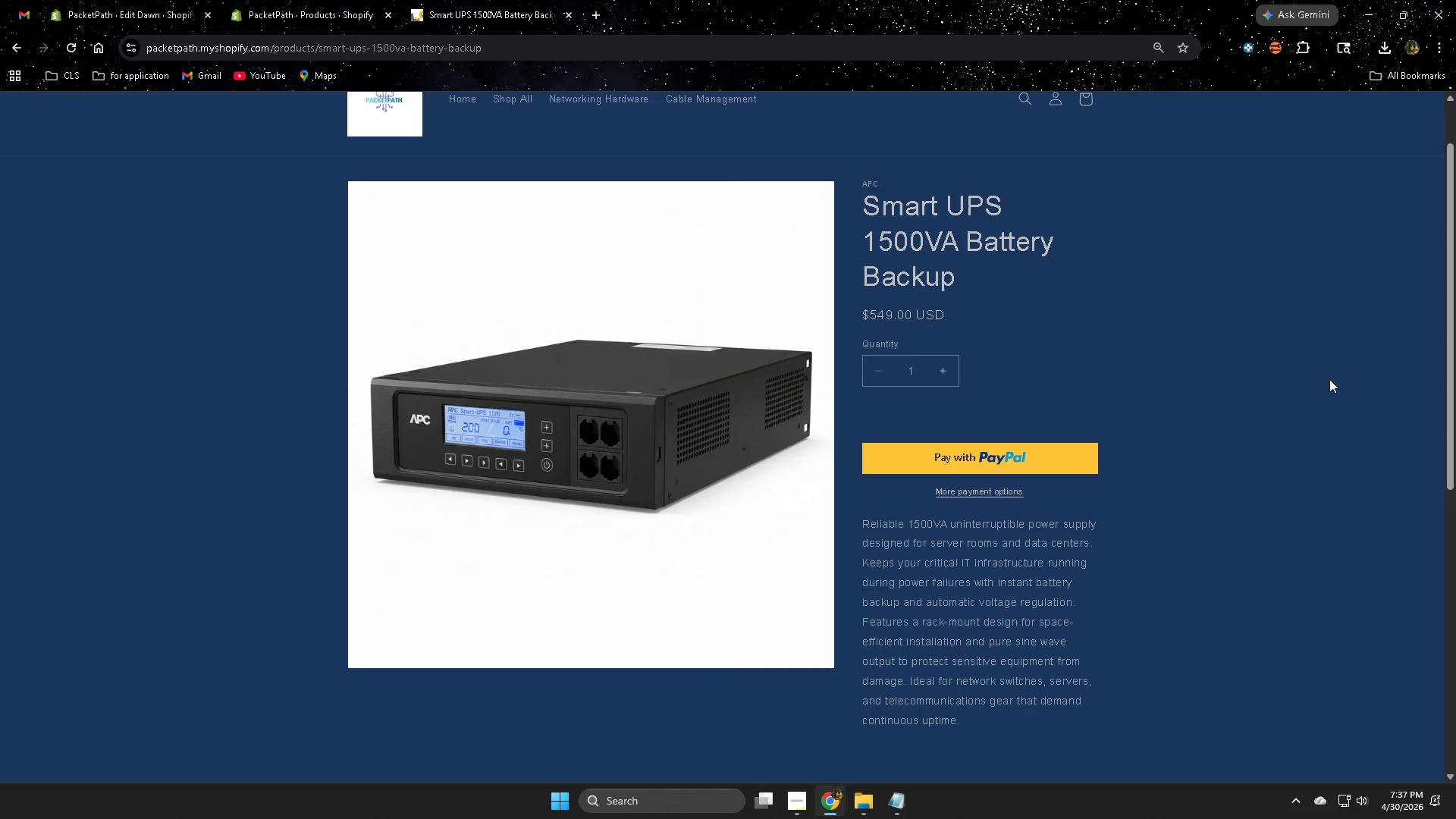 
left_click([1288, 799])
 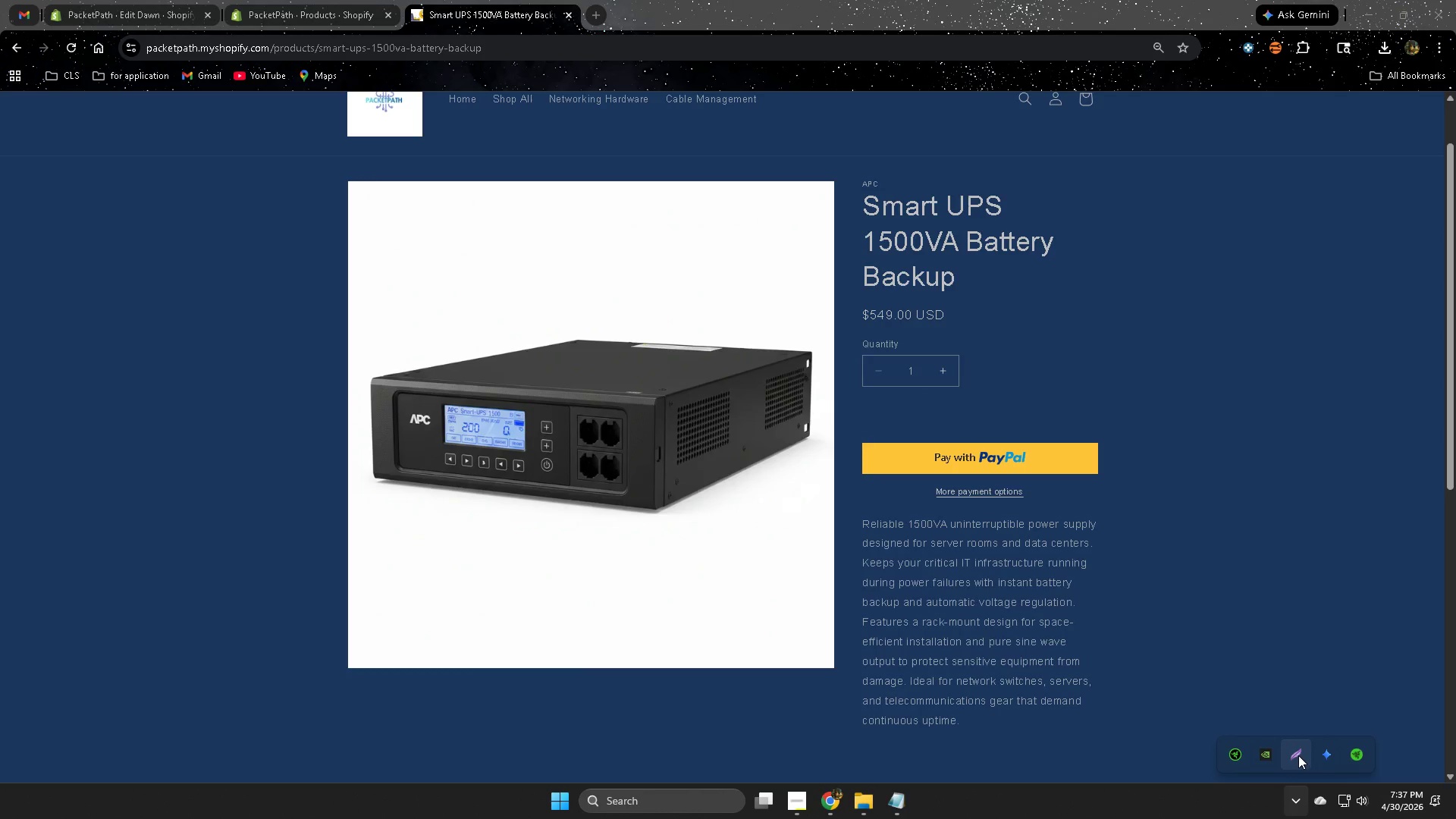 
left_click([1298, 755])
 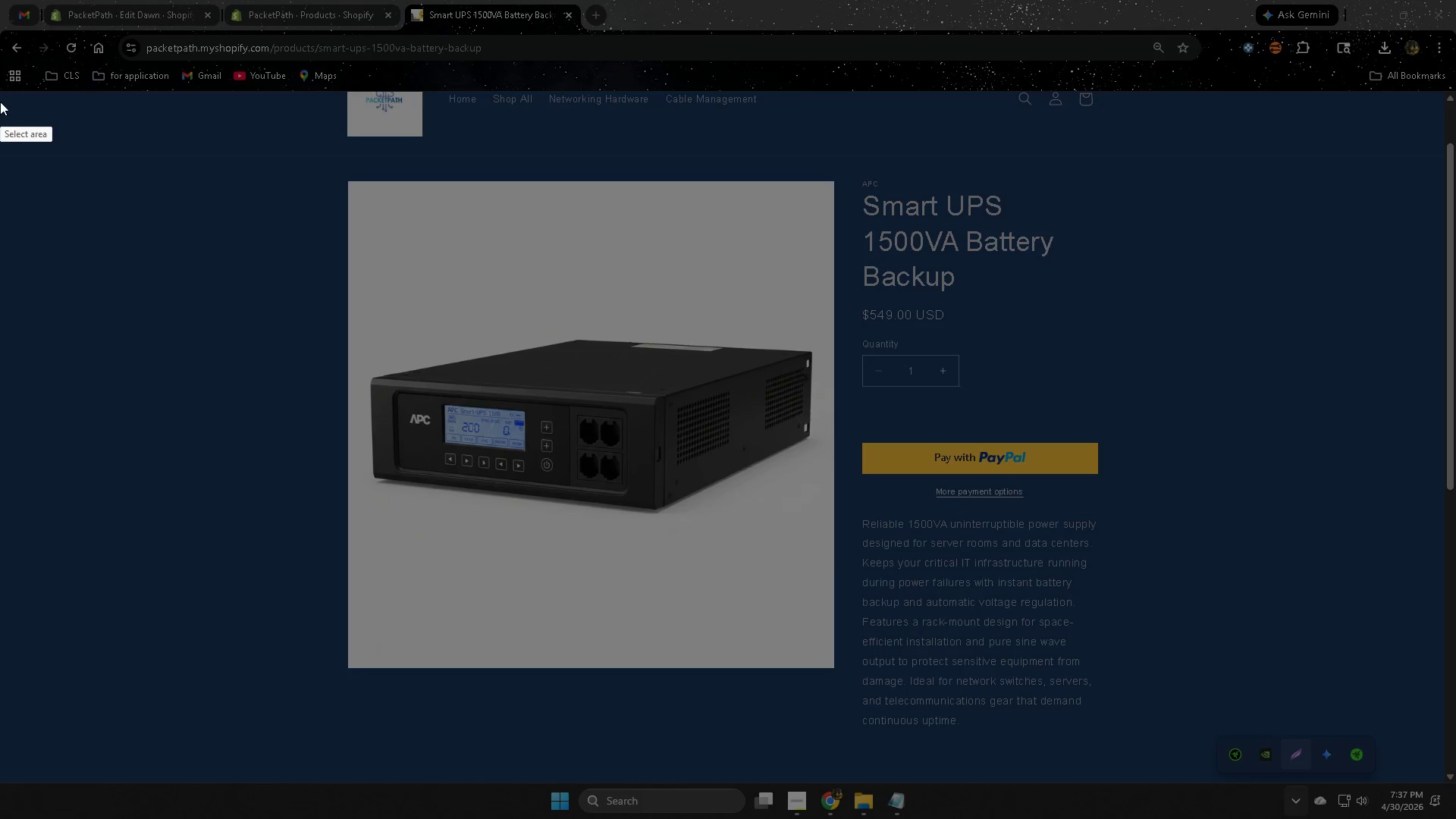 
left_click_drag(start_coordinate=[2, 95], to_coordinate=[1440, 777])
 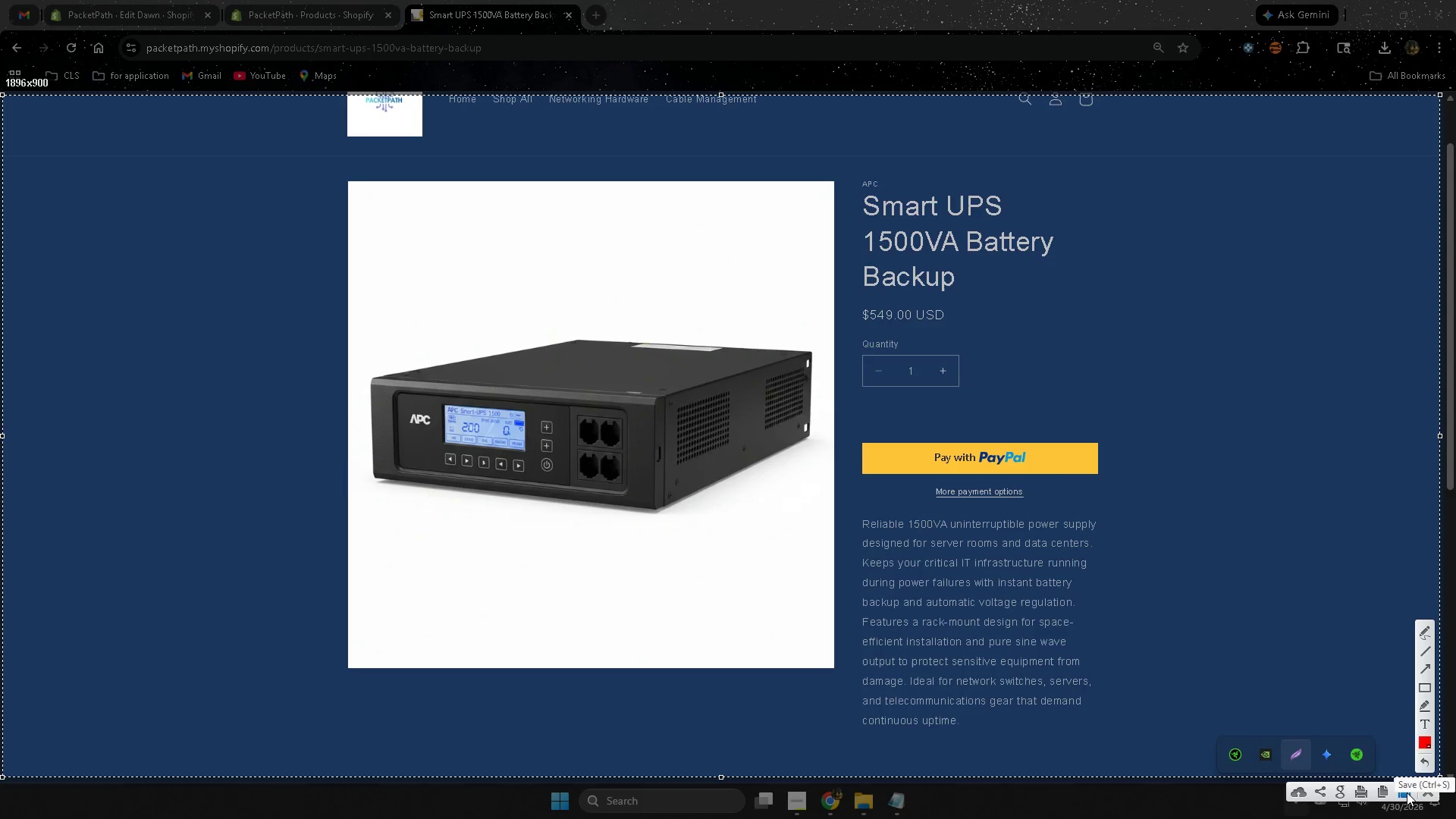 
left_click([1407, 792])
 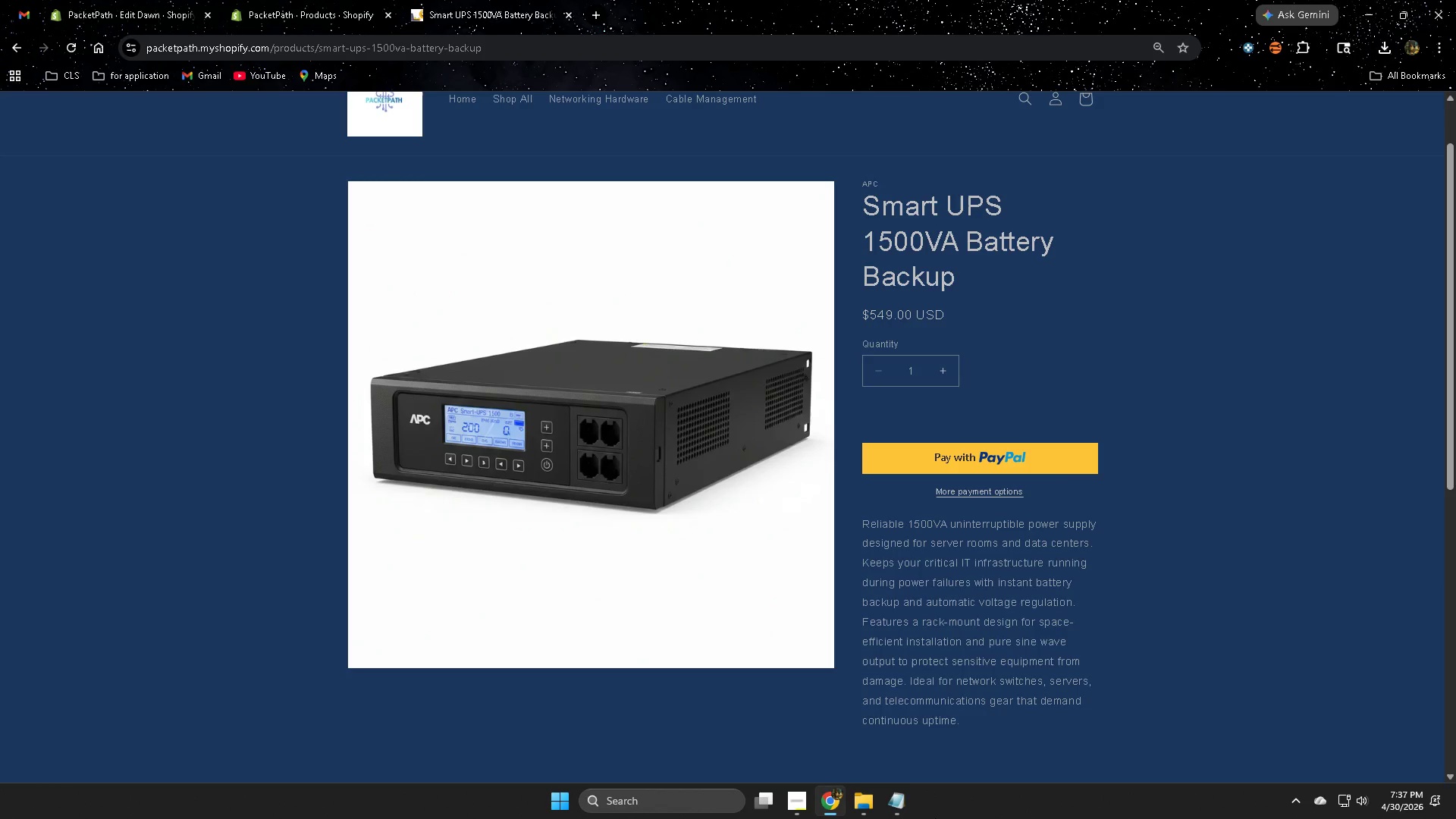 
left_click([803, 802])